 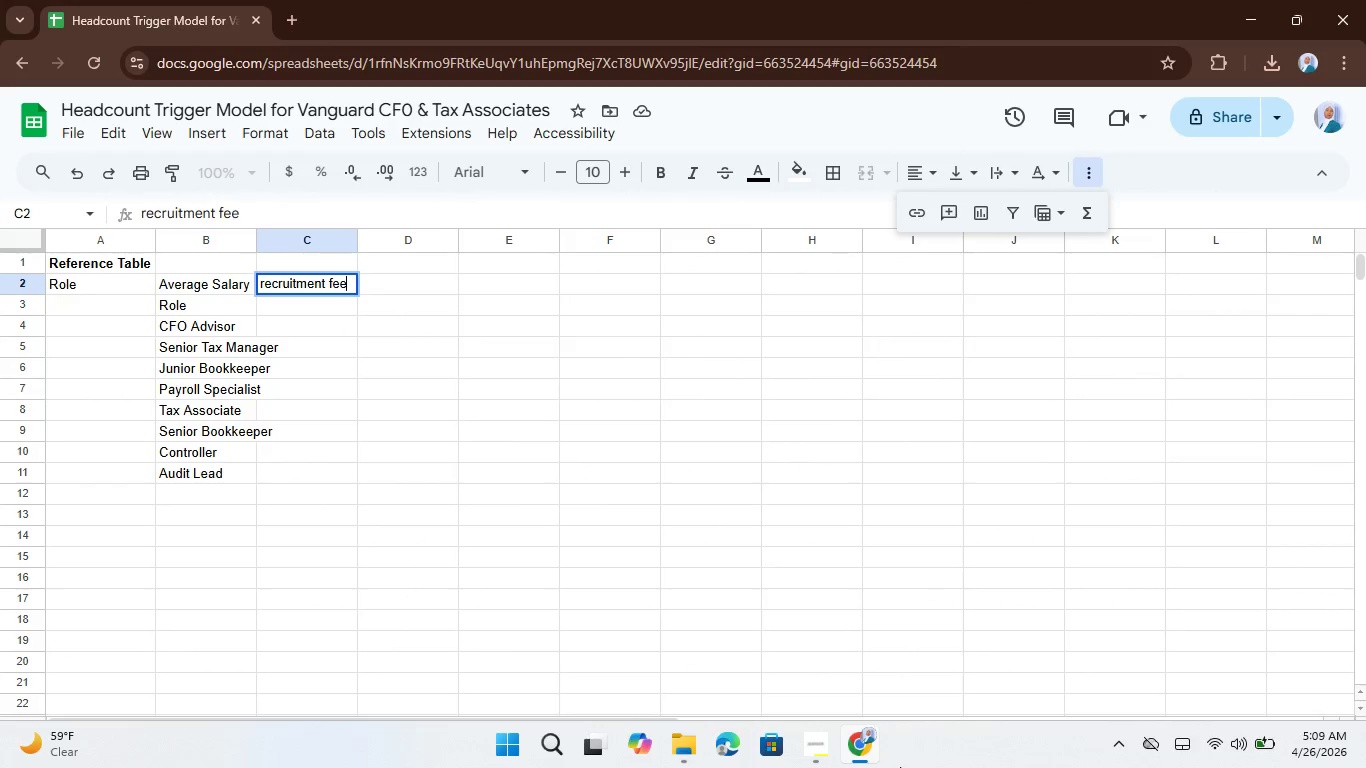 
hold_key(key=ArrowLeft, duration=1.03)
 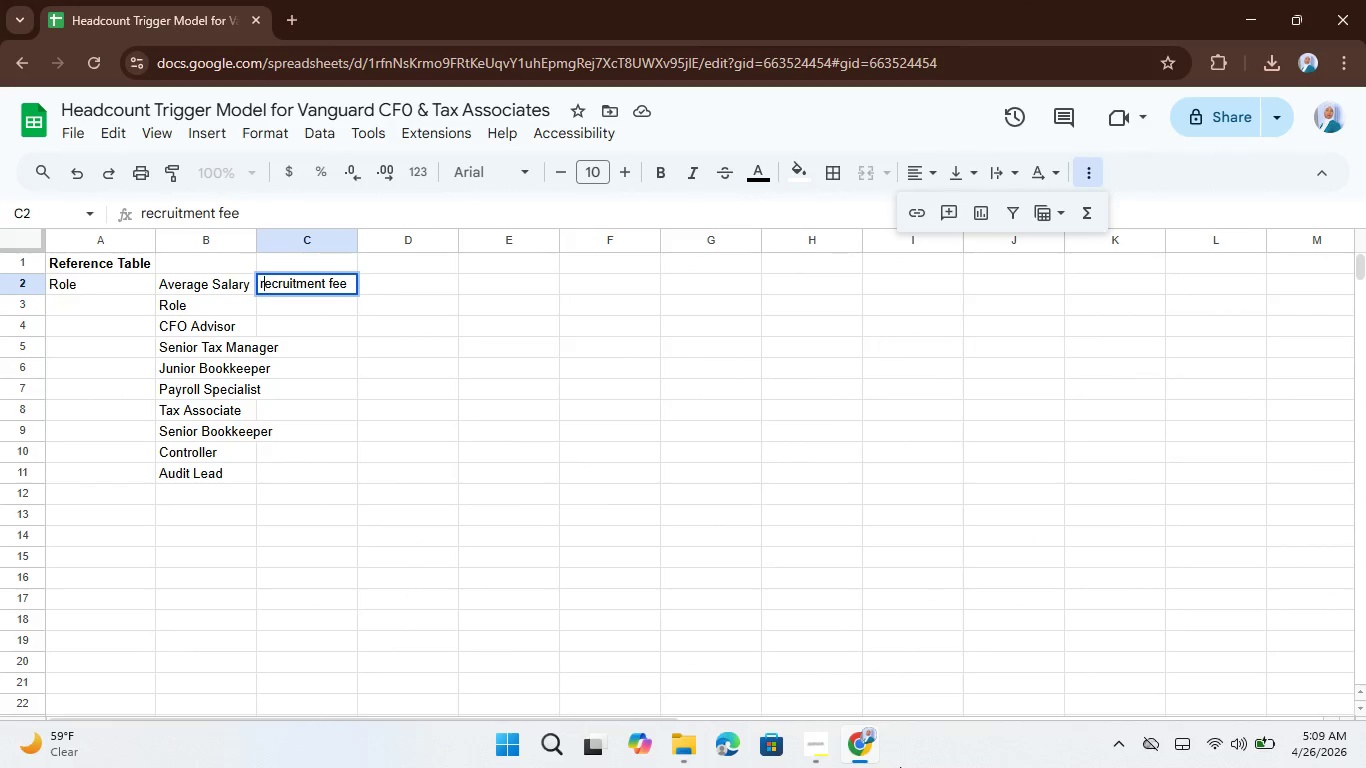 
key(ArrowRight)
 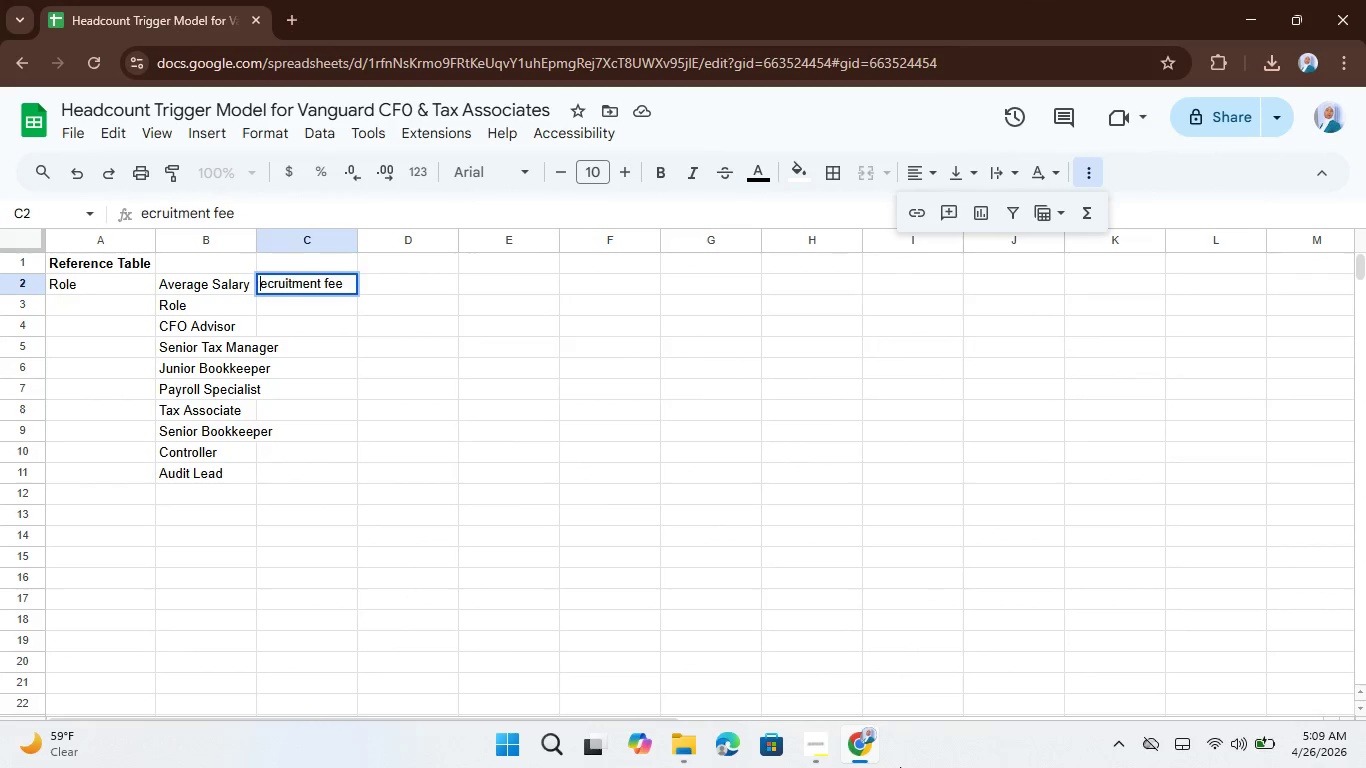 
key(Backspace)
 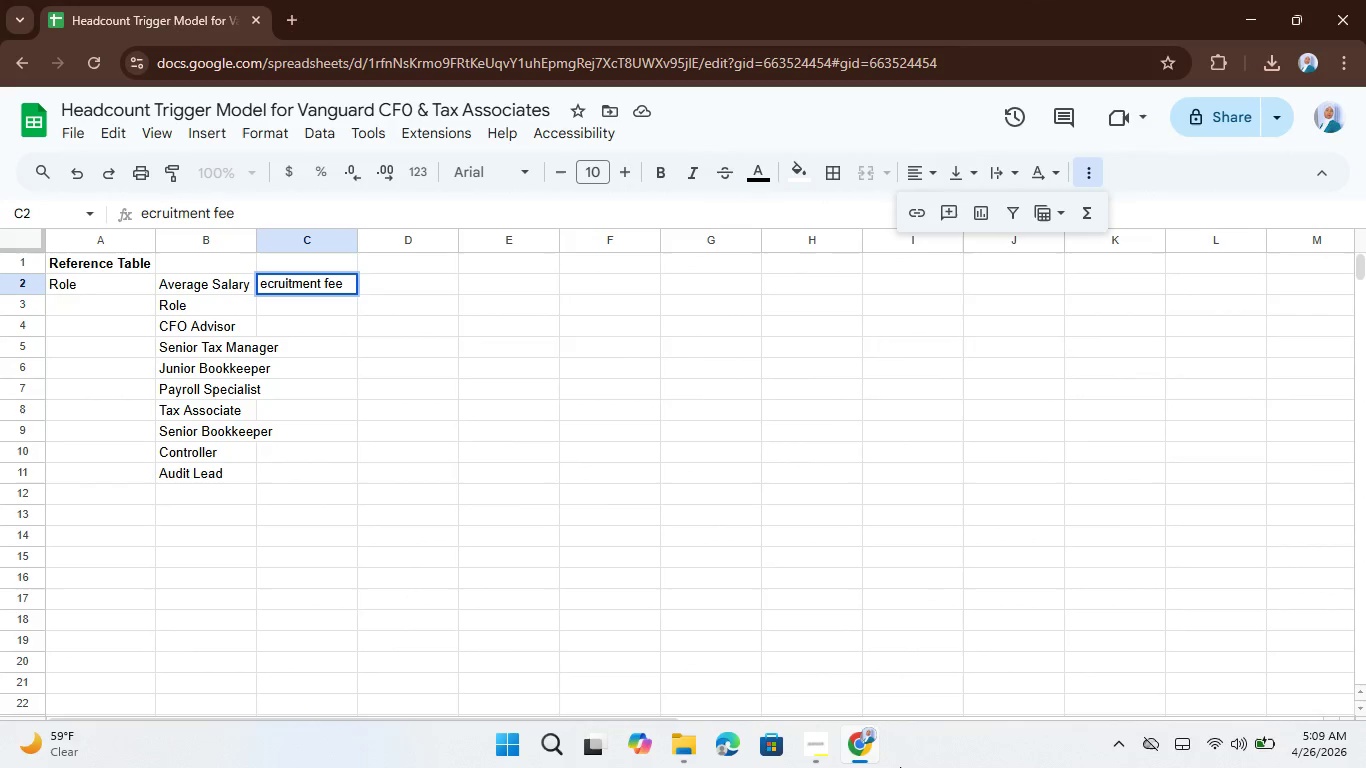 
key(Shift+ShiftRight)
 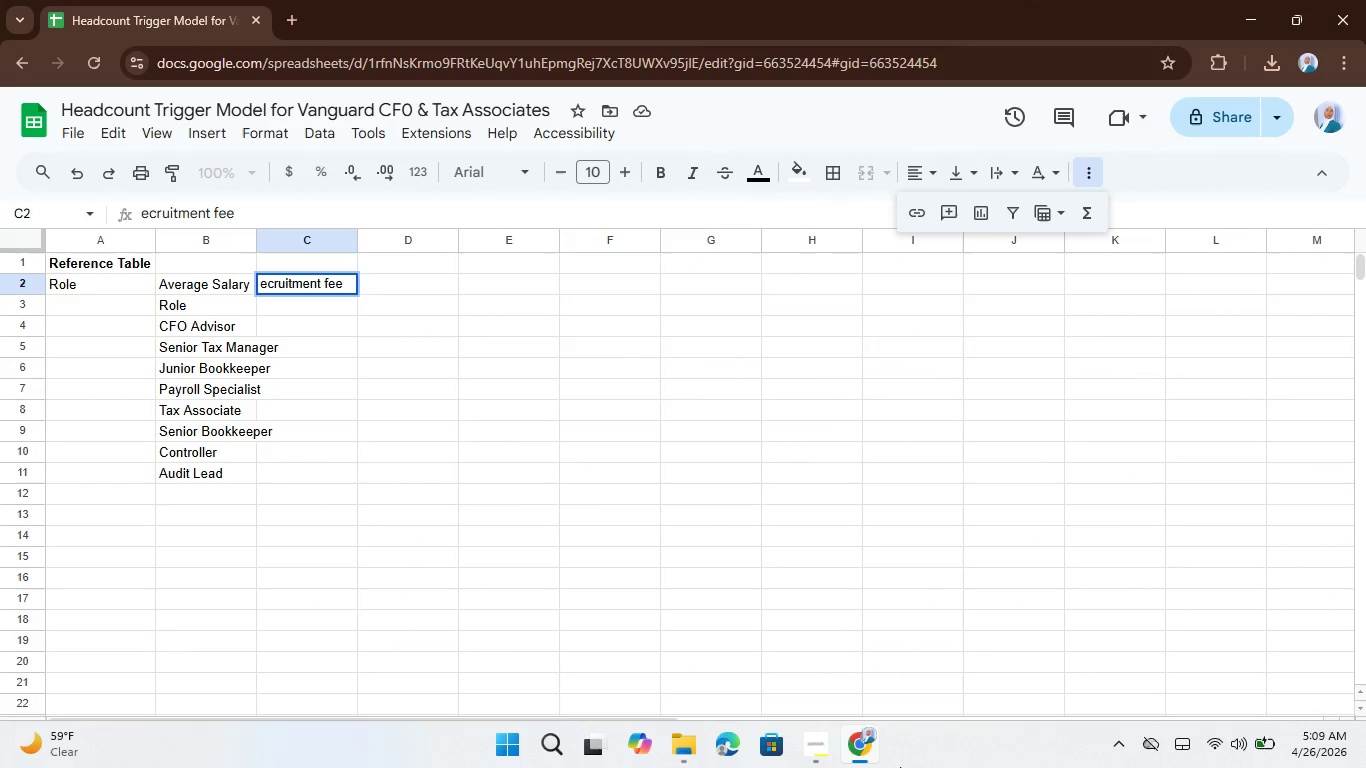 
key(Shift+R)
 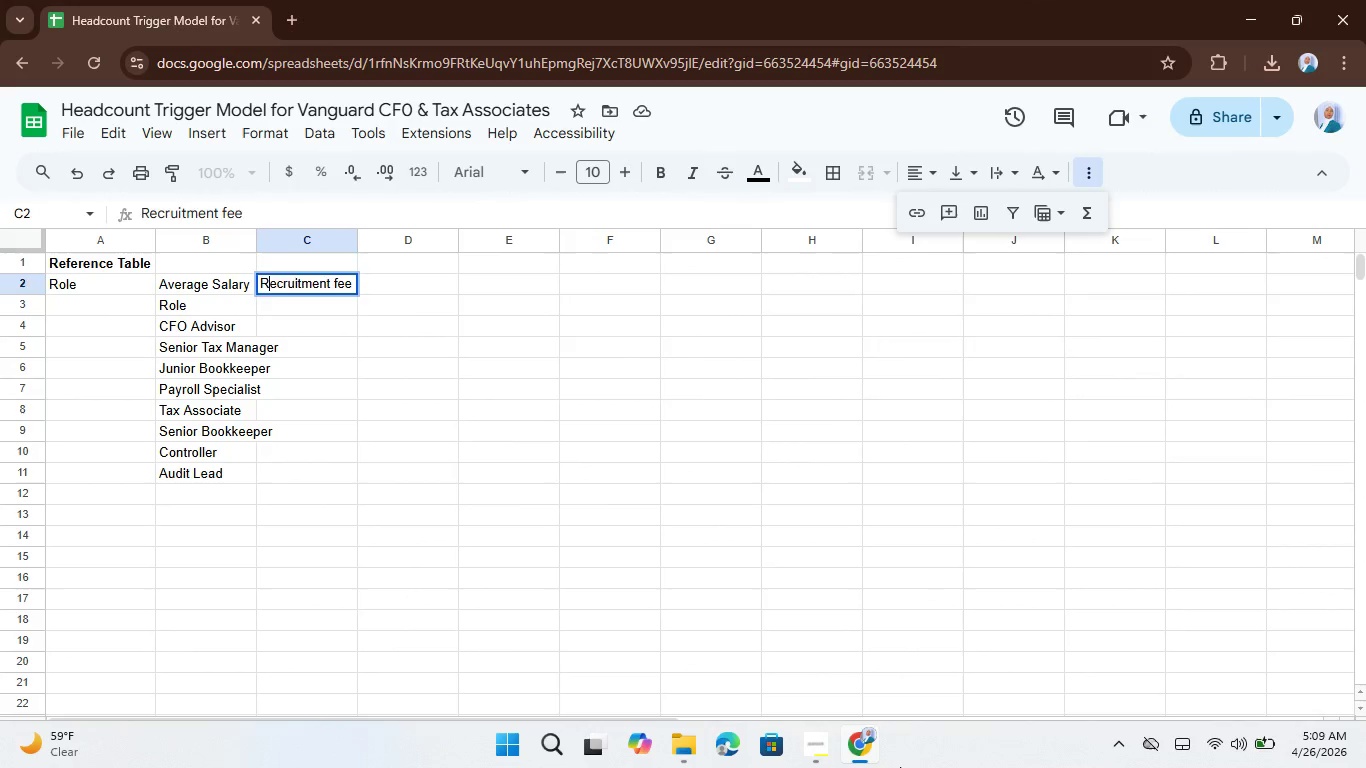 
key(Enter)
 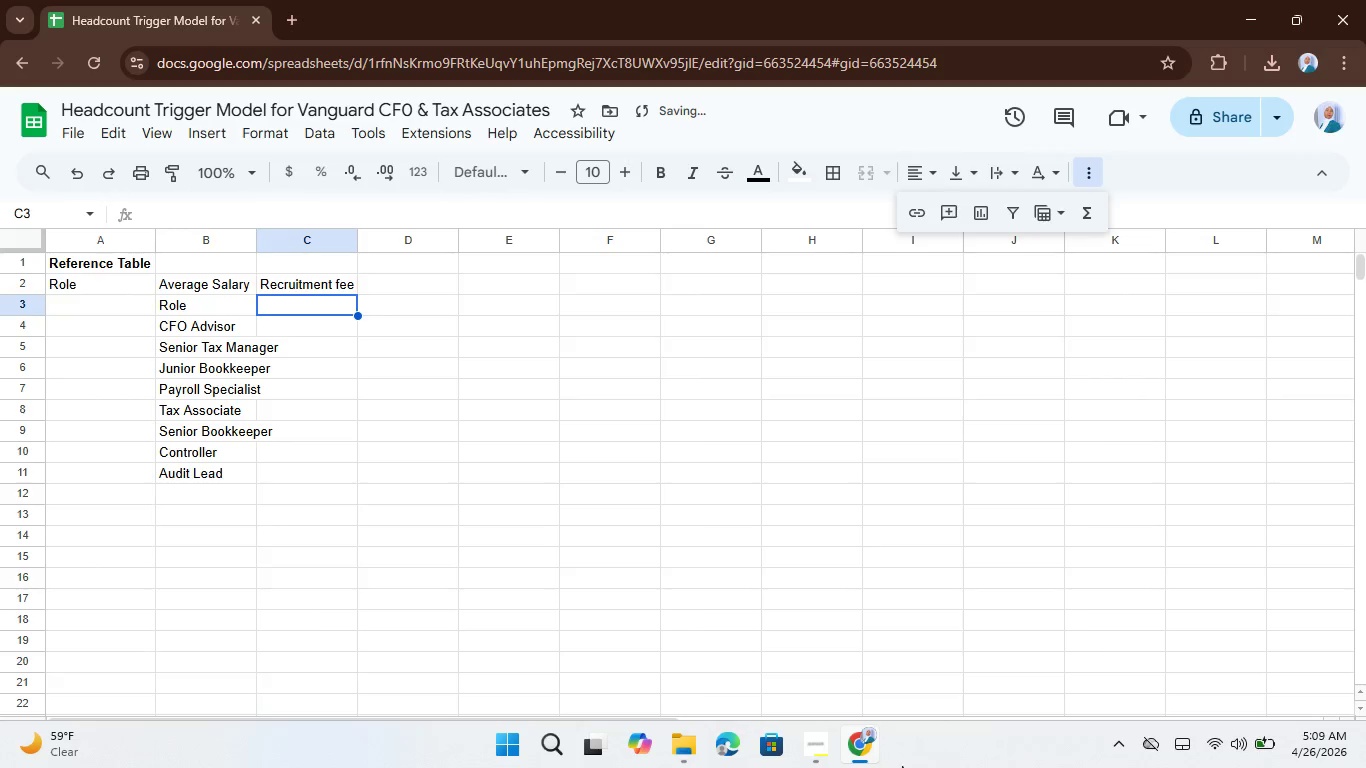 
left_click([867, 751])